 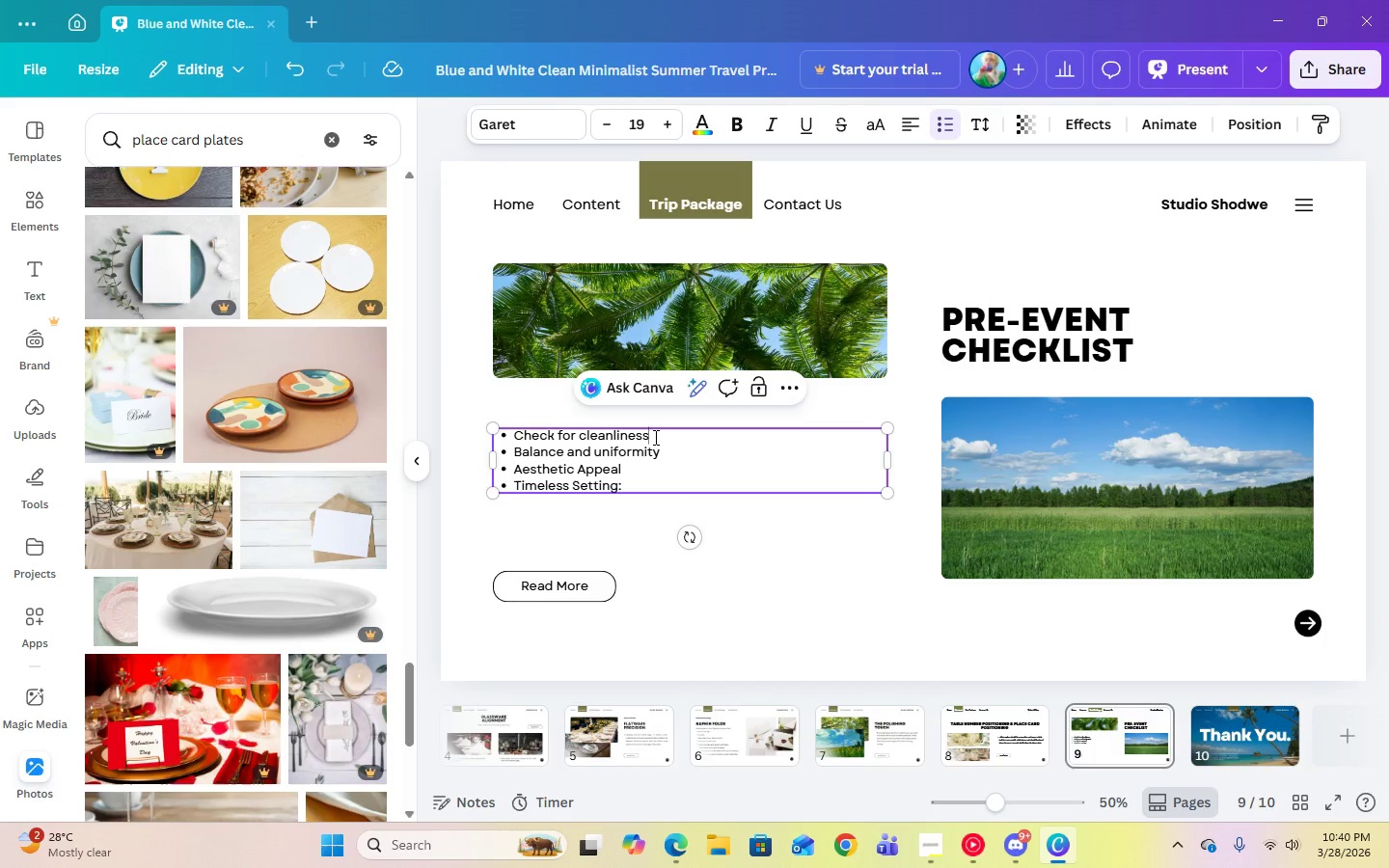 
key(Shift+Semicolon)
 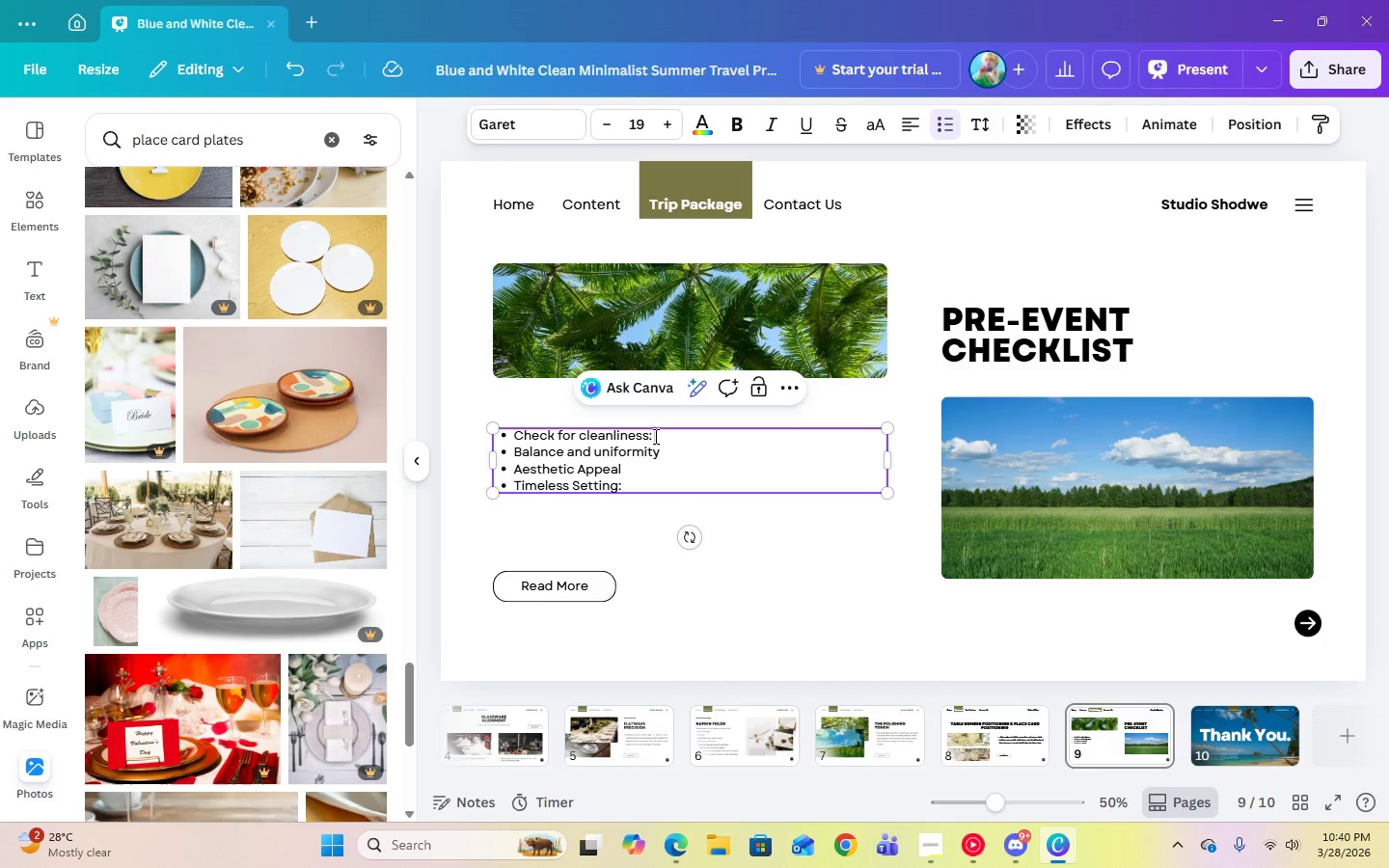 
key(Space)
 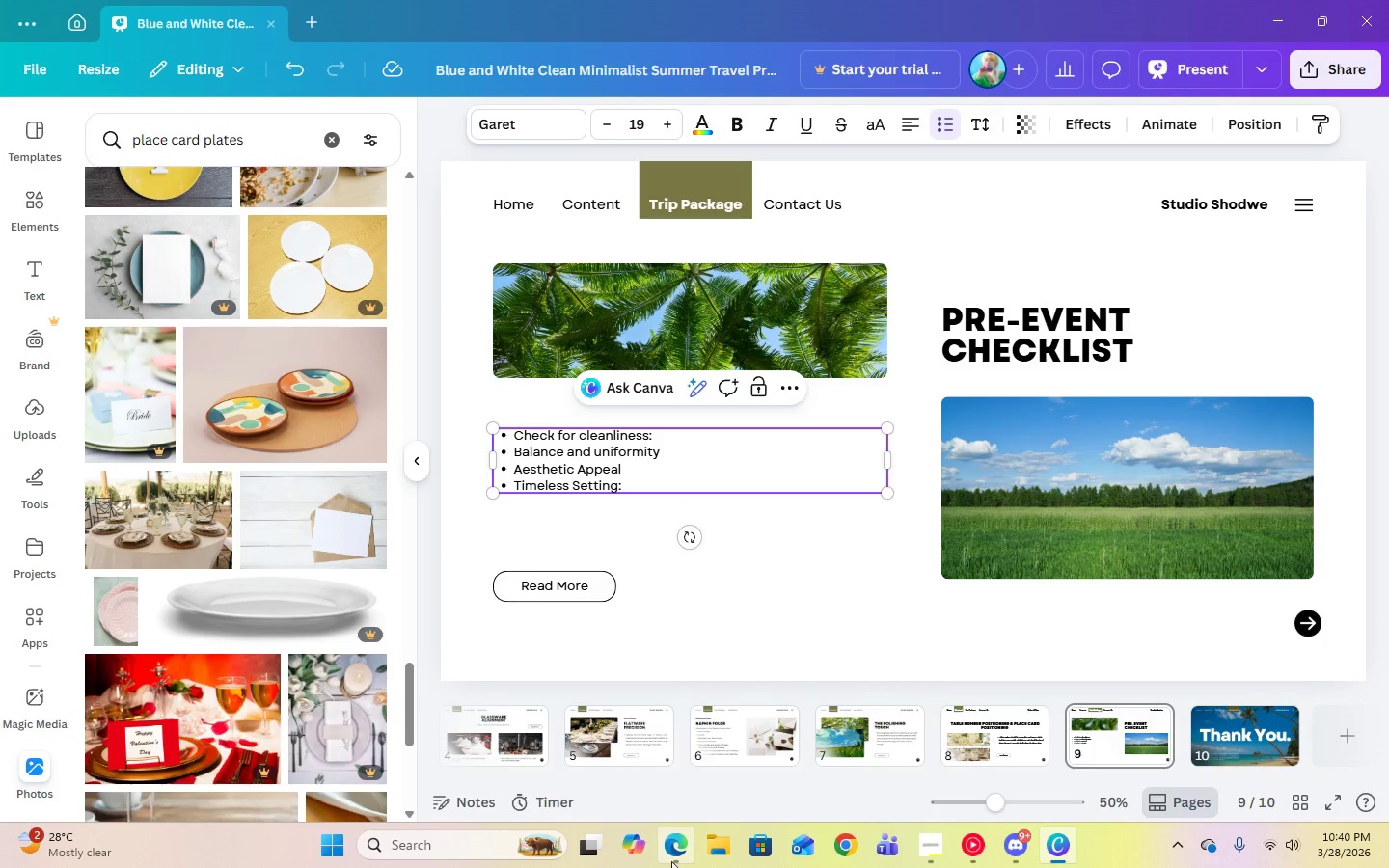 
left_click([671, 848])
 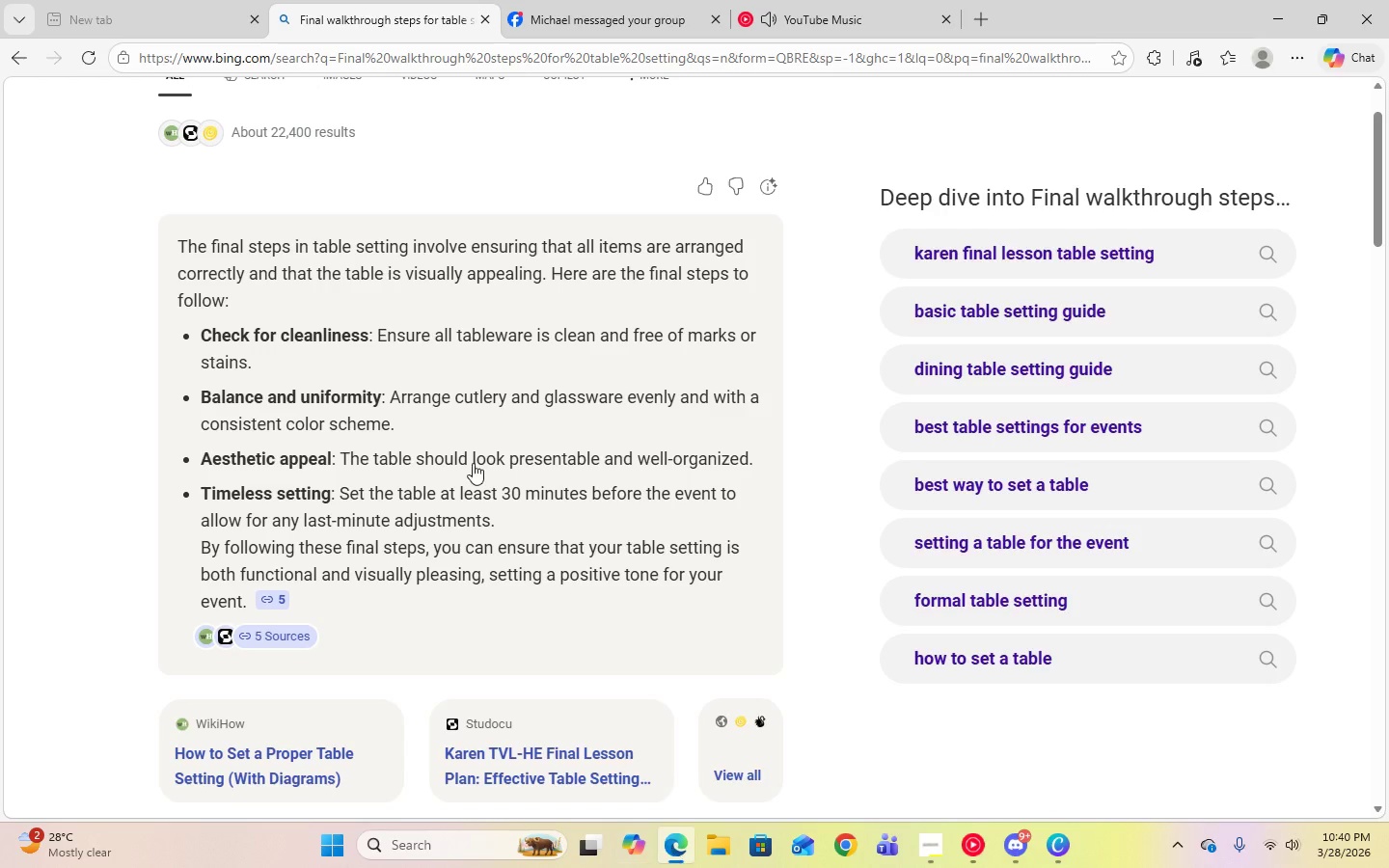 
left_click_drag(start_coordinate=[379, 336], to_coordinate=[611, 356])
 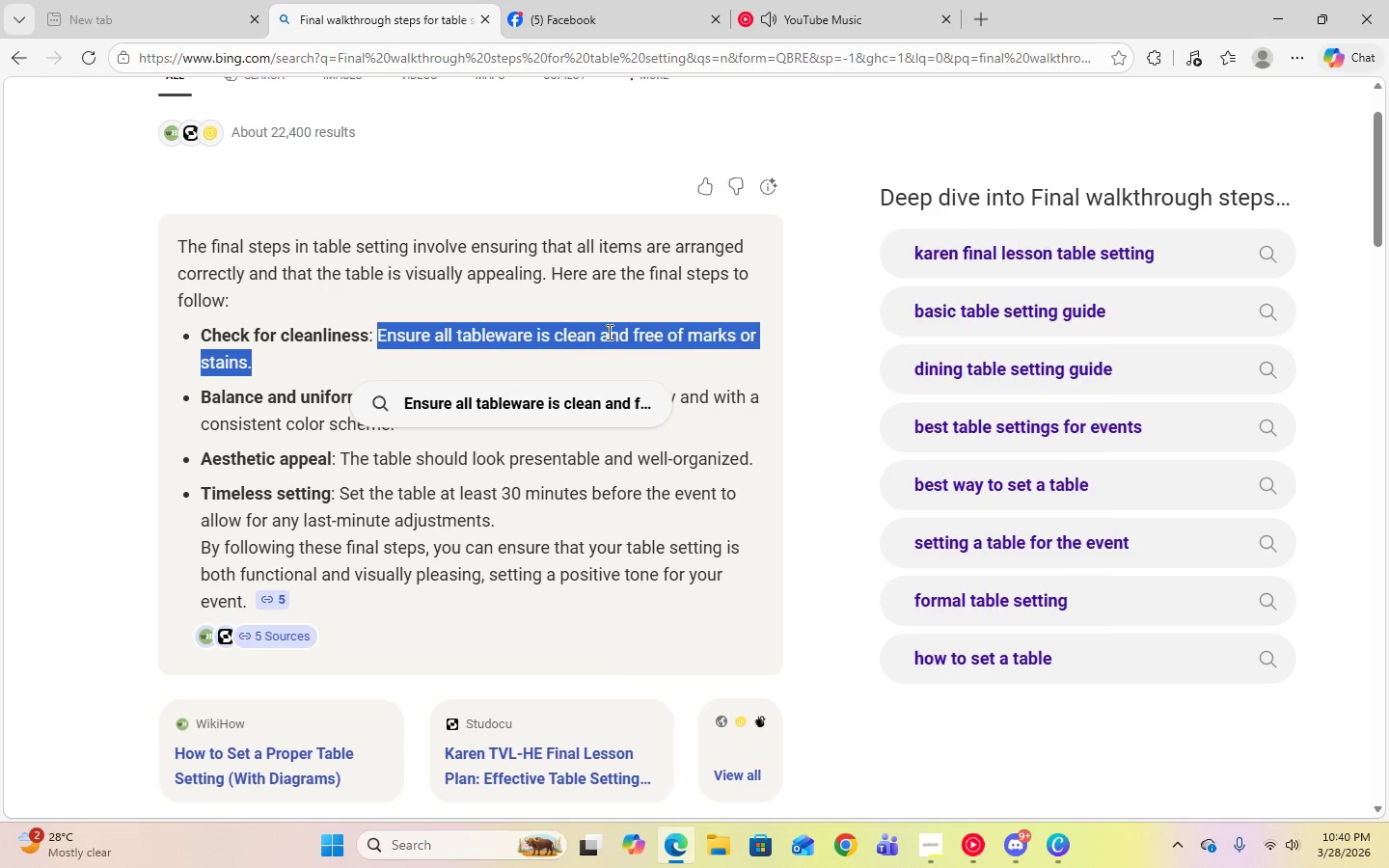 
right_click([608, 332])
 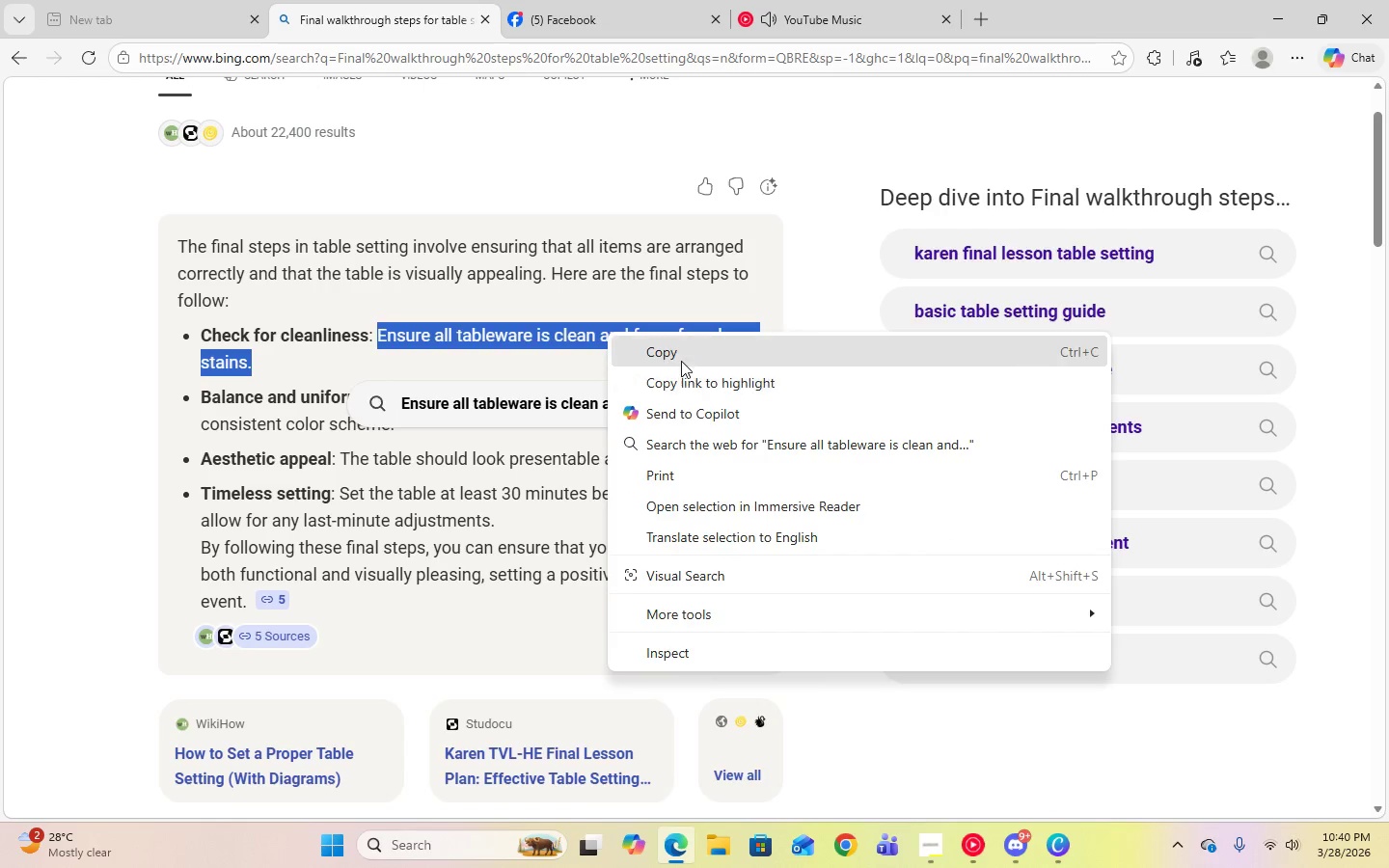 
left_click([679, 353])
 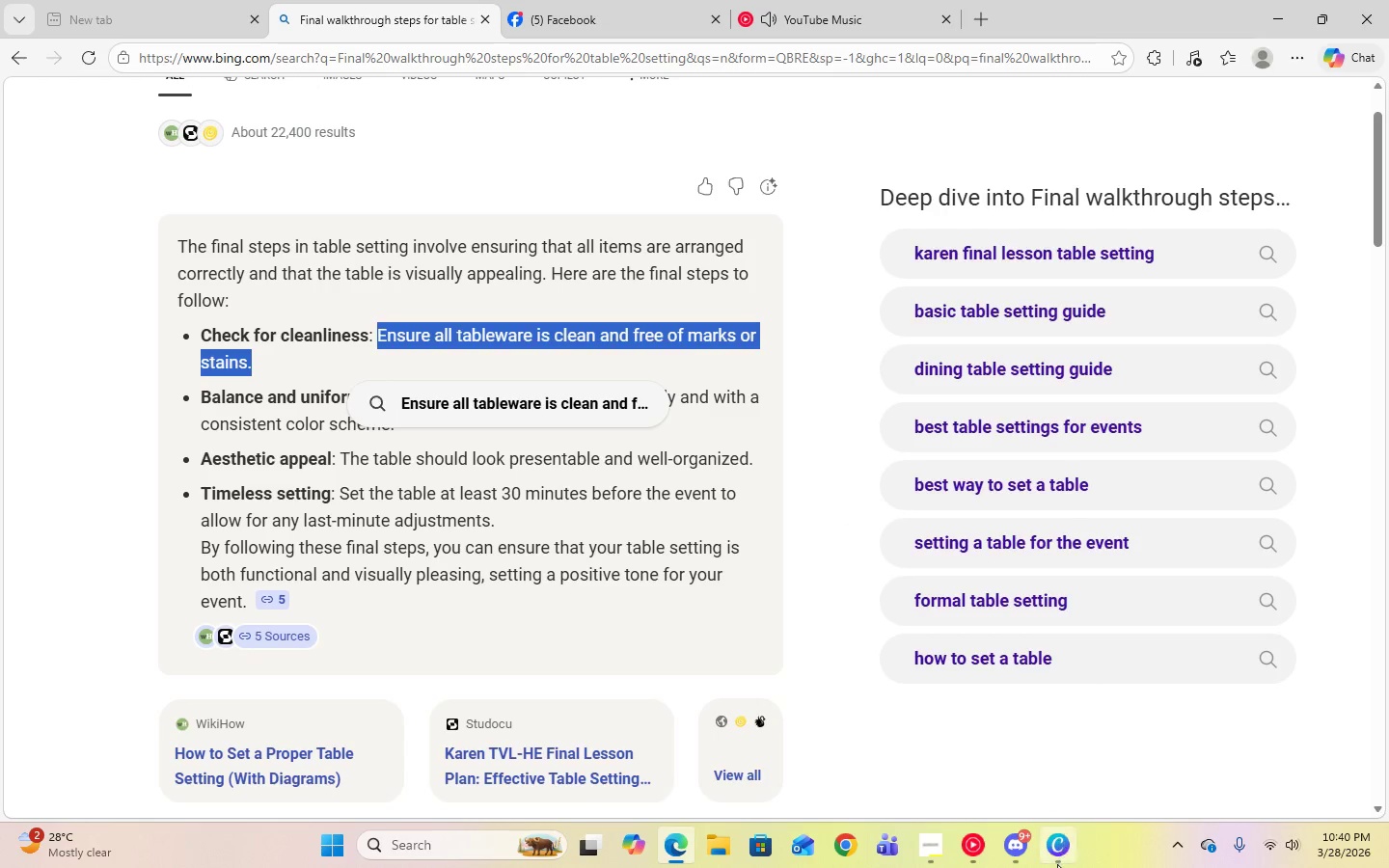 
left_click([1057, 864])
 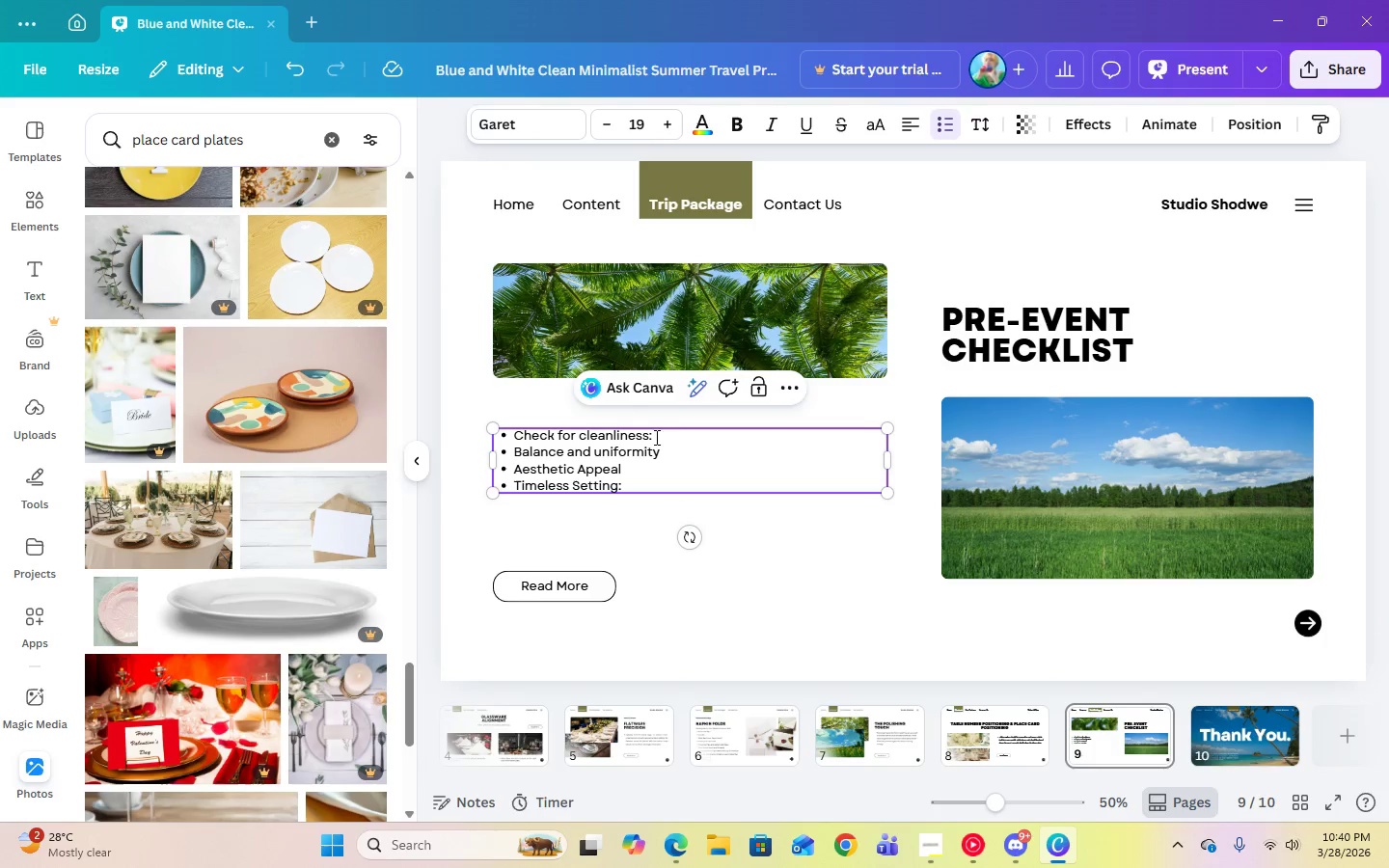 
right_click([656, 443])
 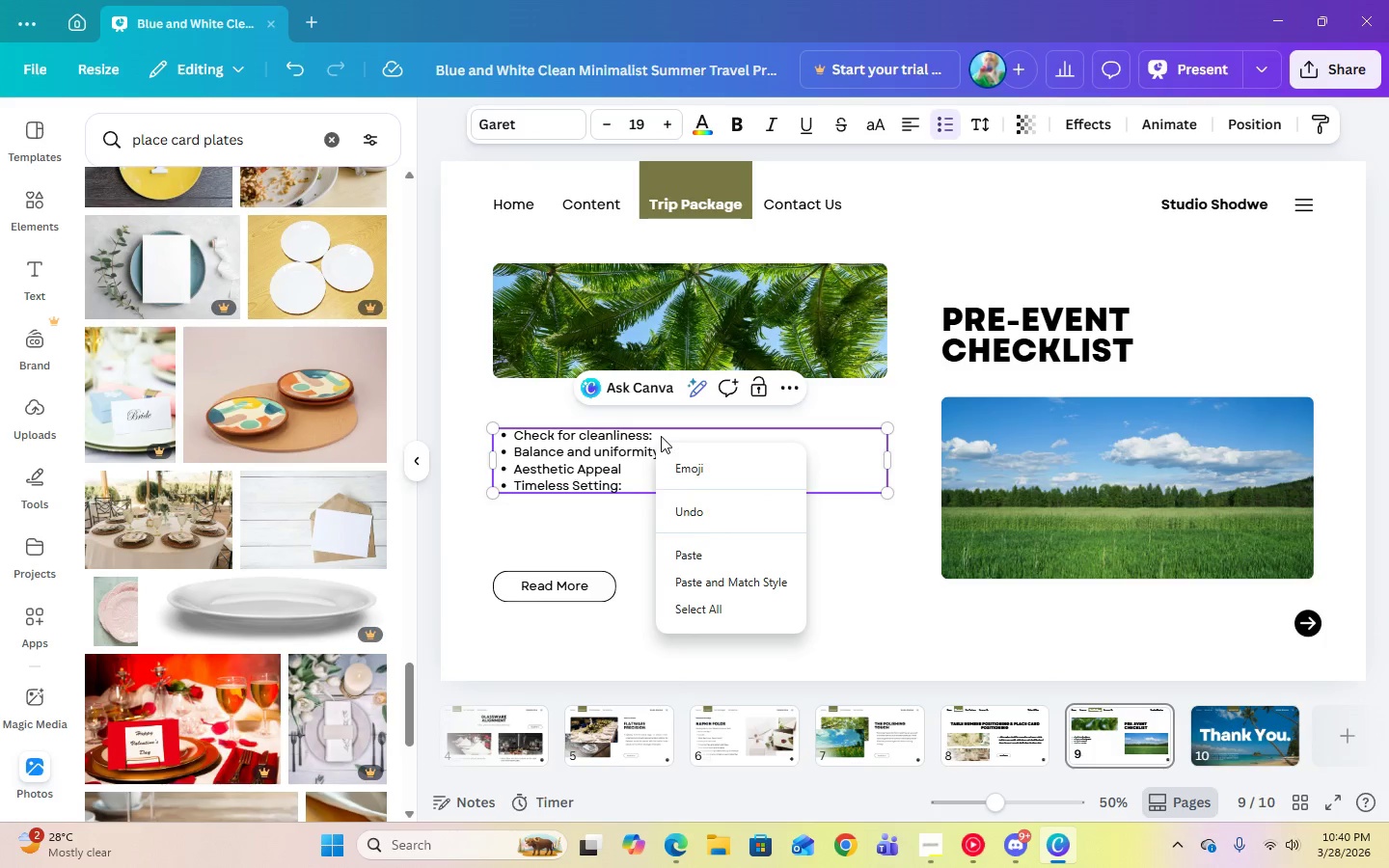 
left_click([655, 436])
 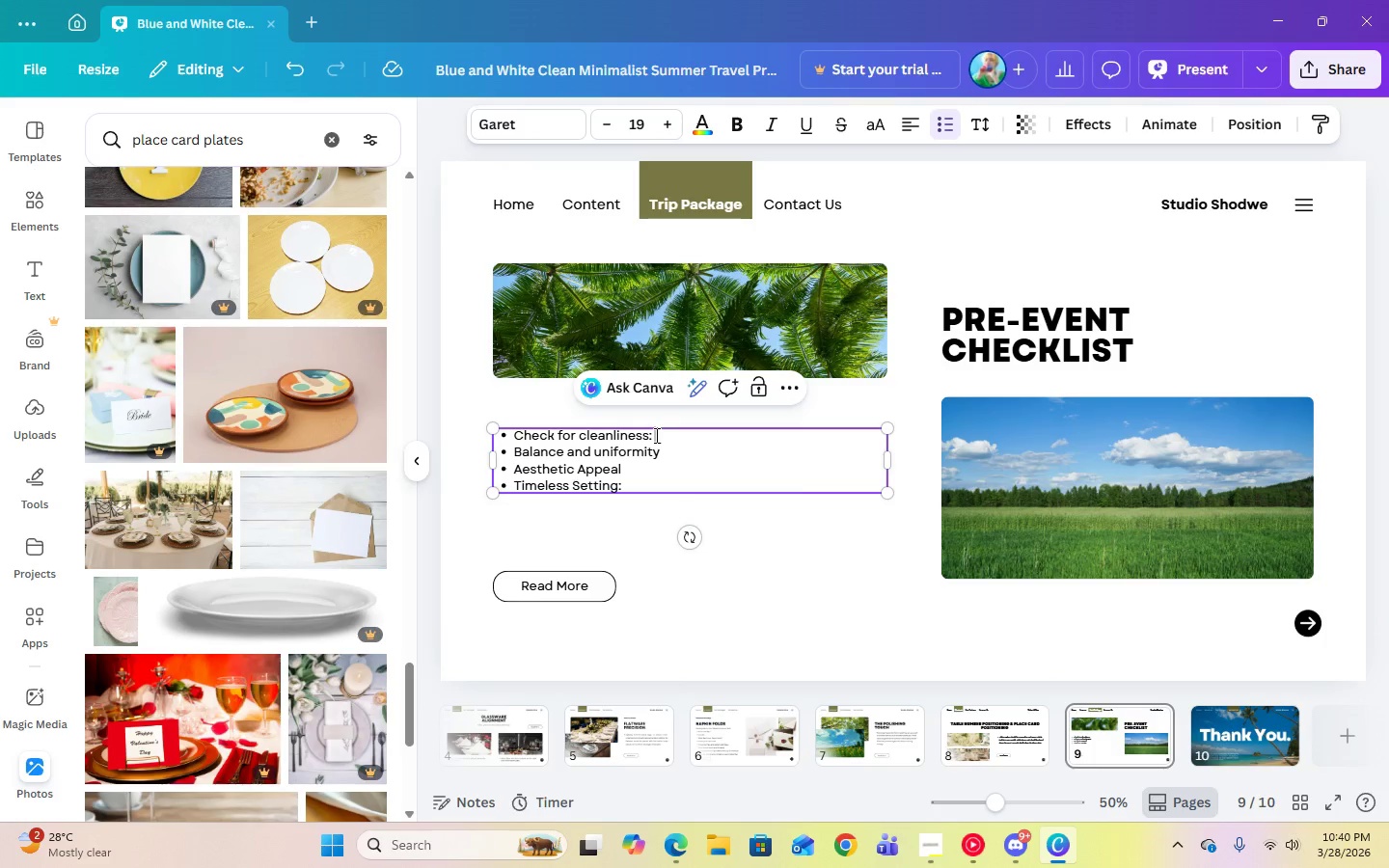 
right_click([655, 435])
 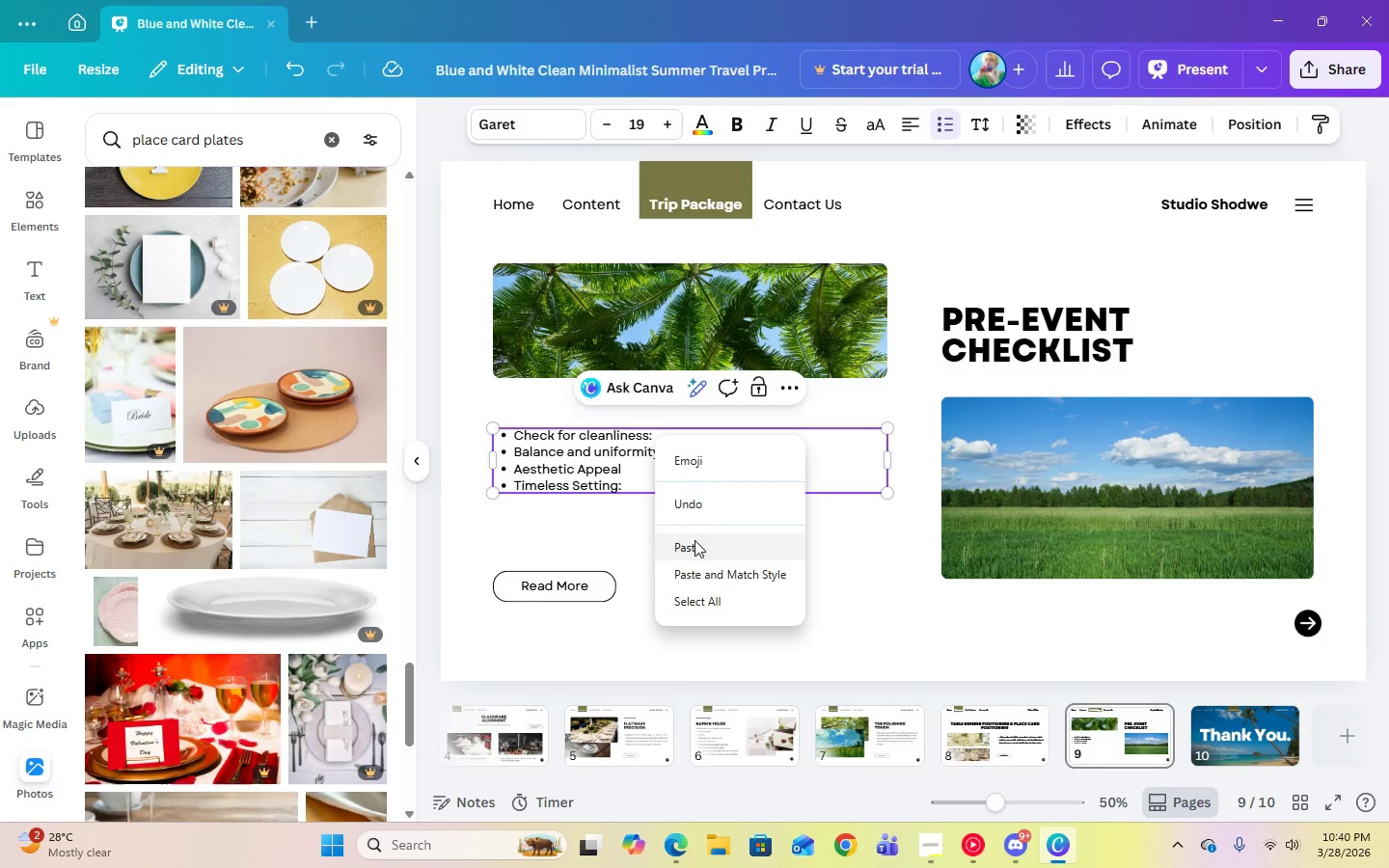 
left_click([694, 541])
 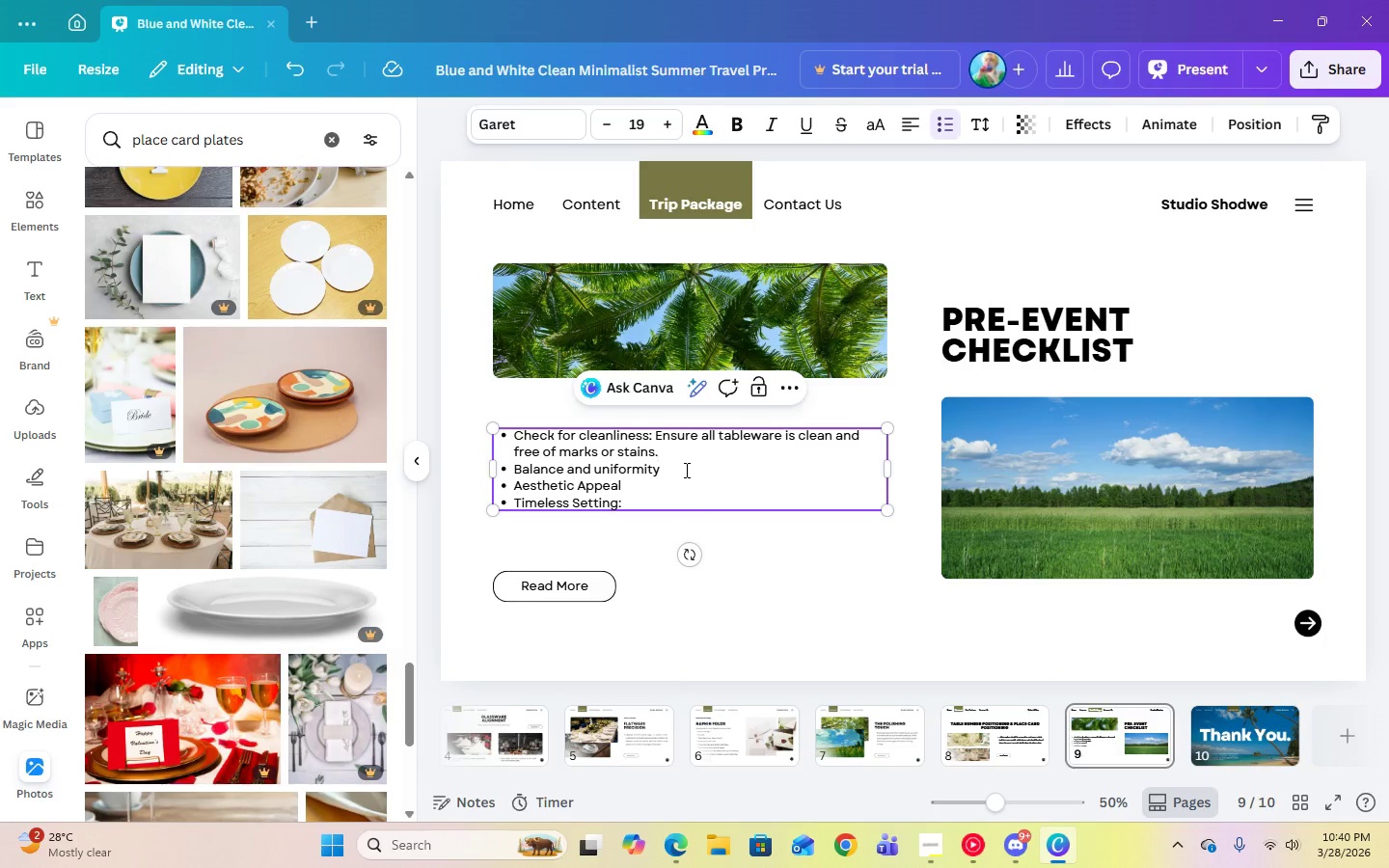 
left_click([685, 475])
 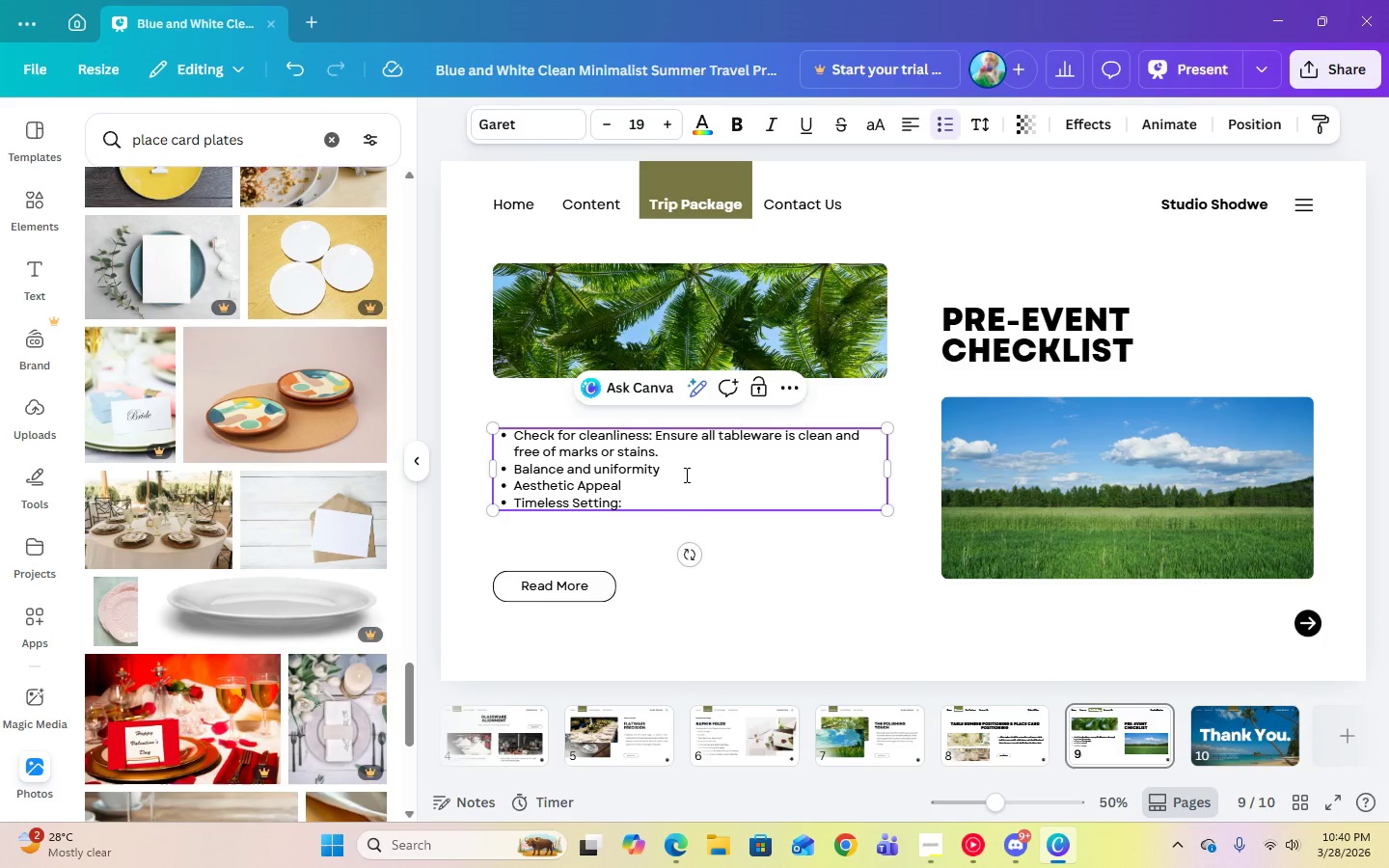 
key(Shift+ShiftLeft)
 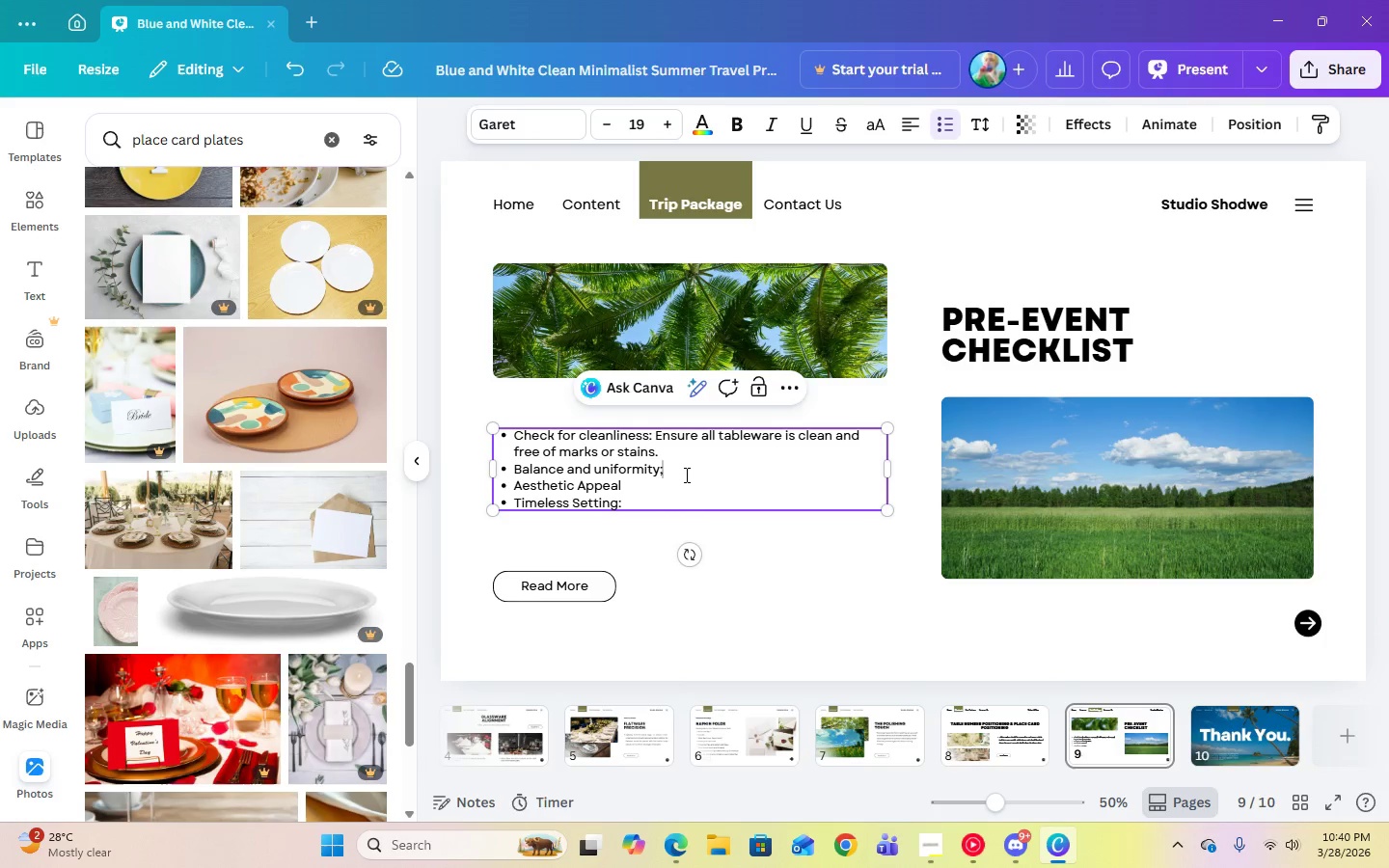 
key(Semicolon)
 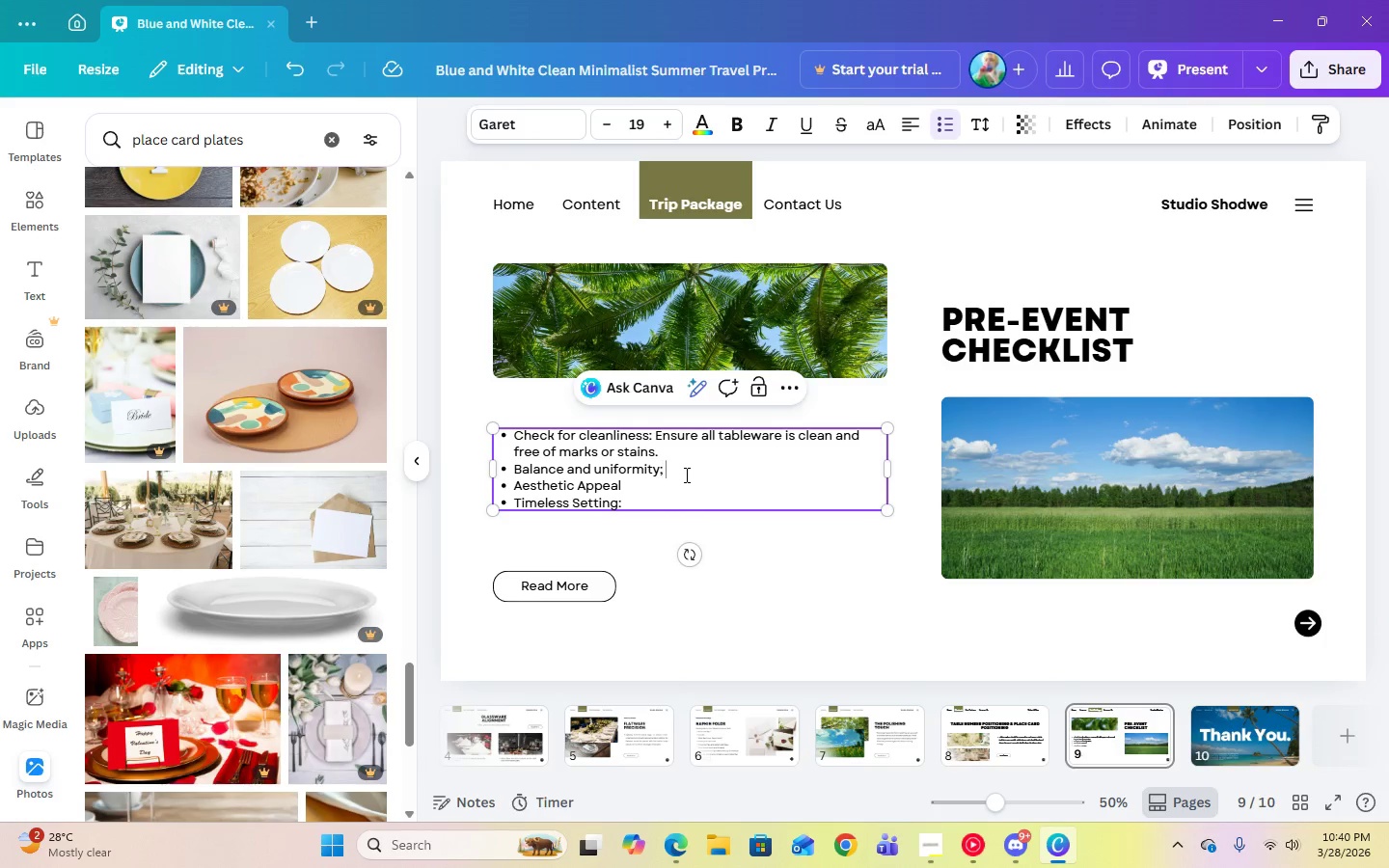 
key(Space)
 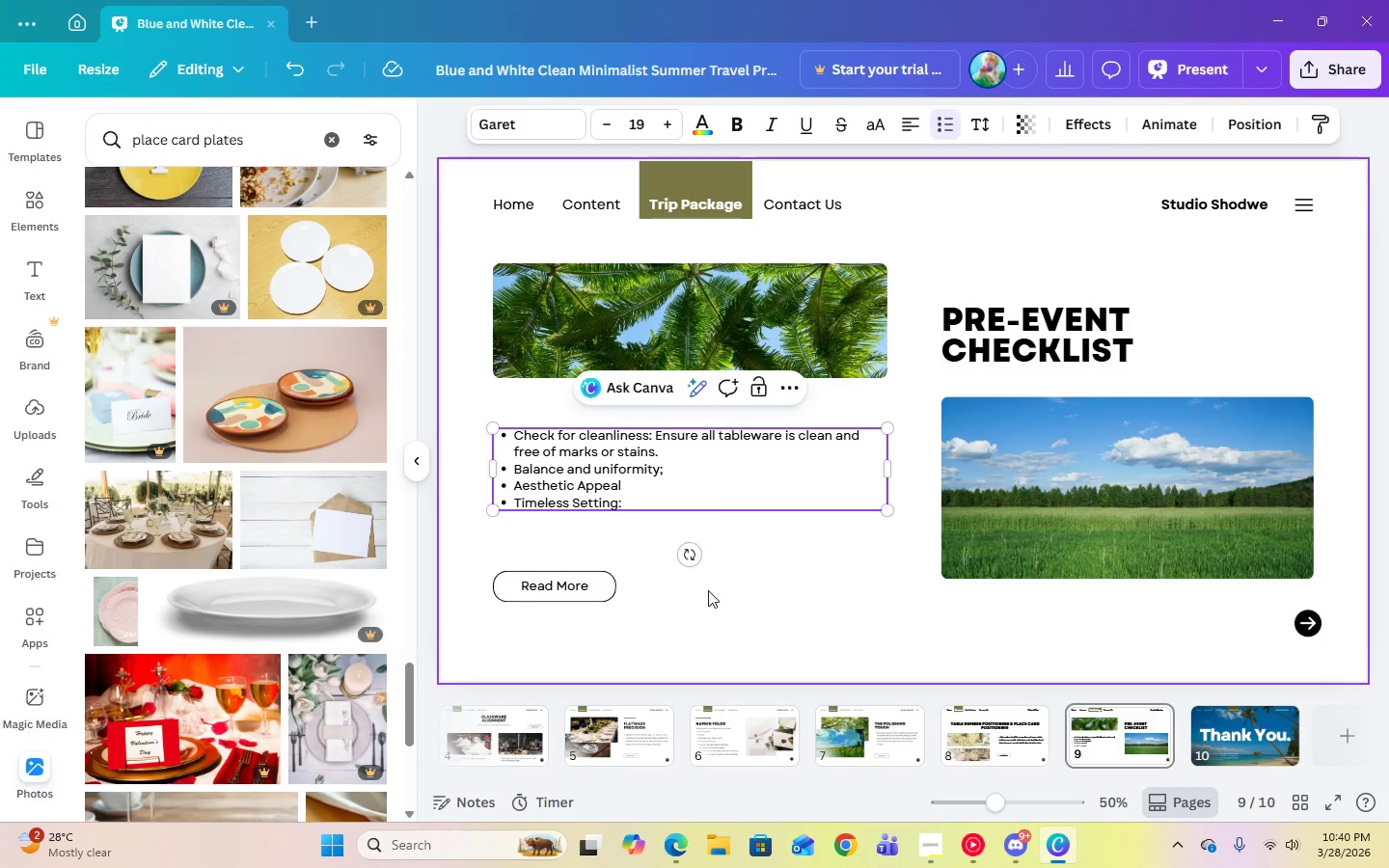 
key(Backspace)
 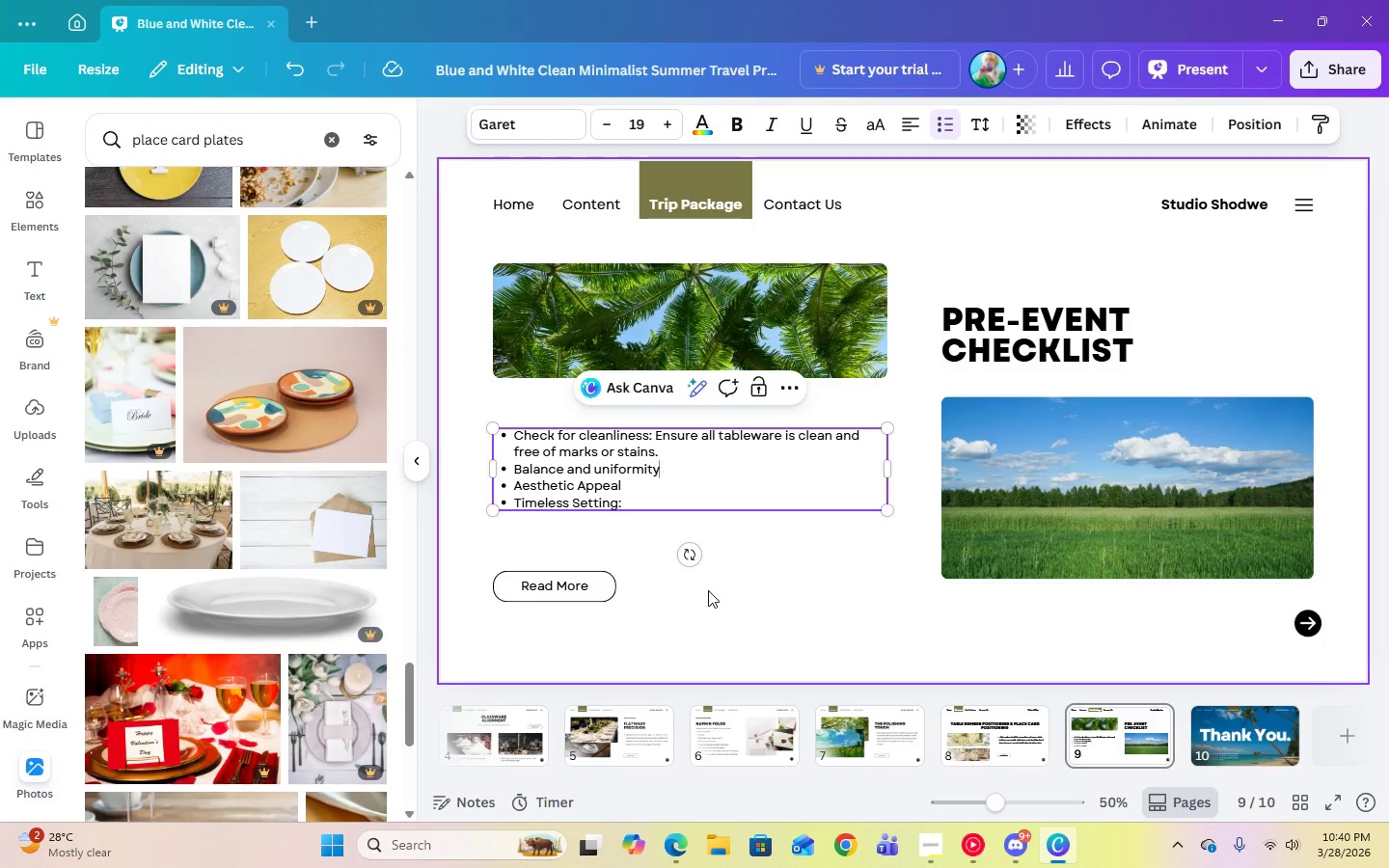 
key(Backspace)
 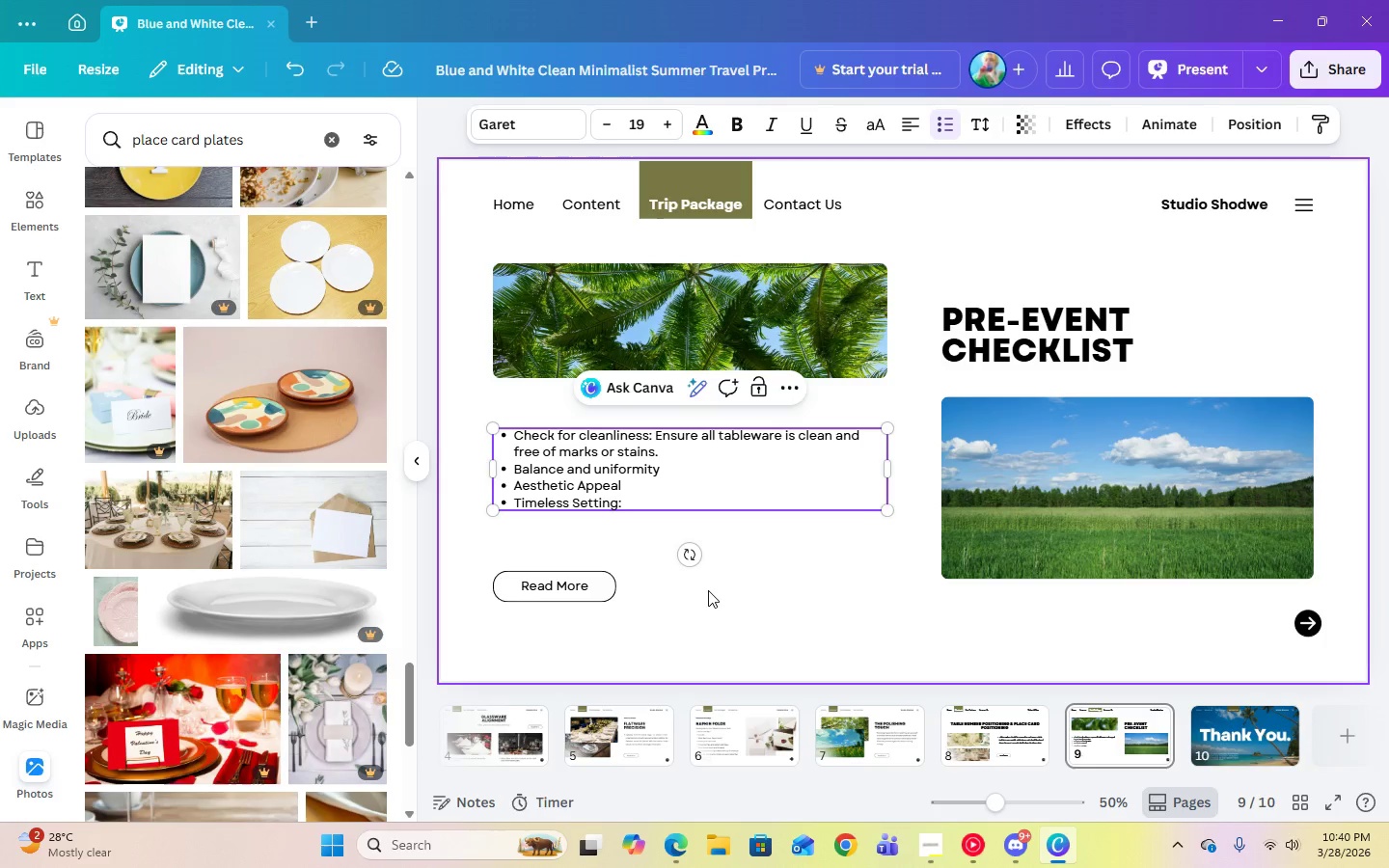 
key(Shift+Semicolon)
 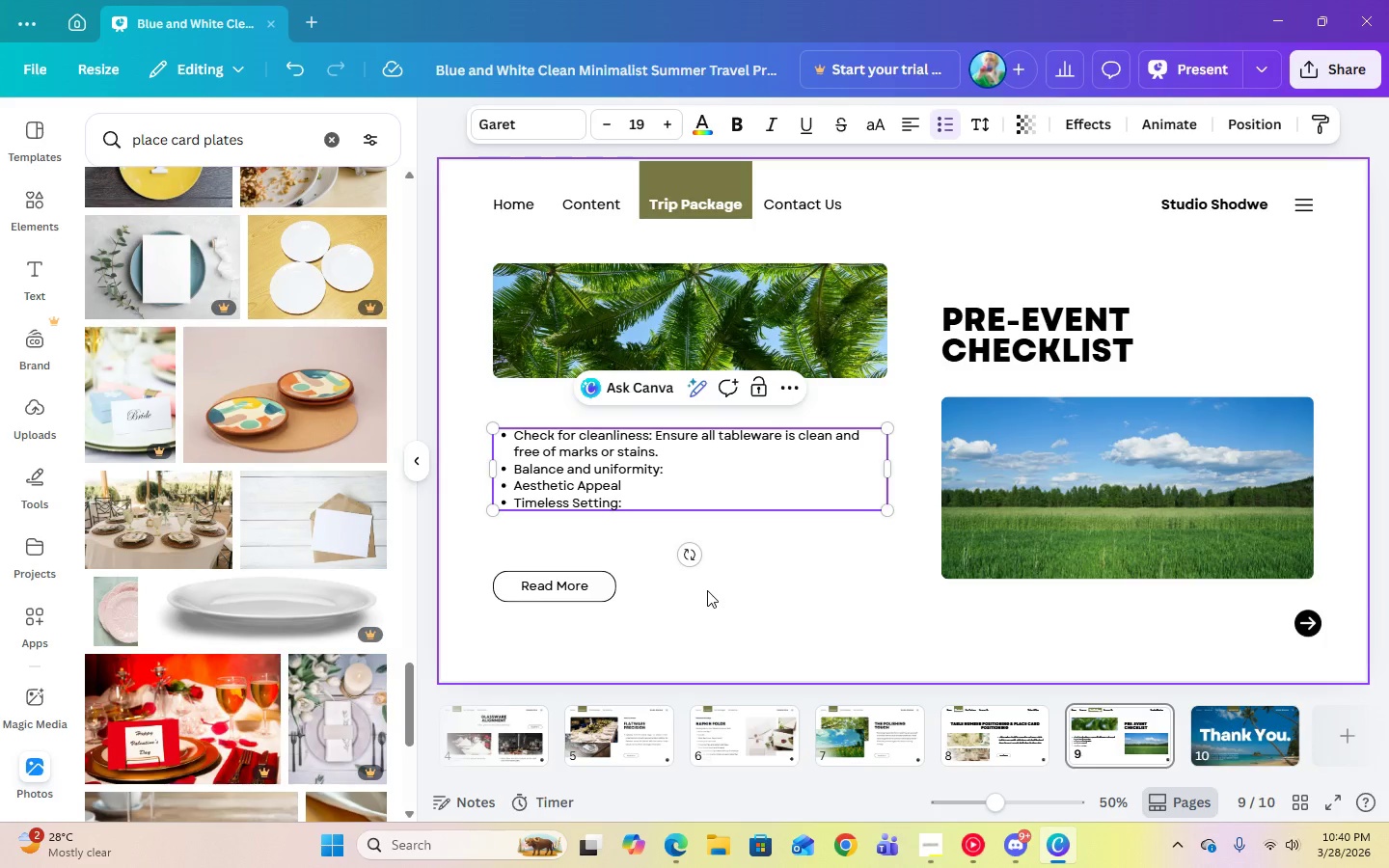 
left_click([707, 590])